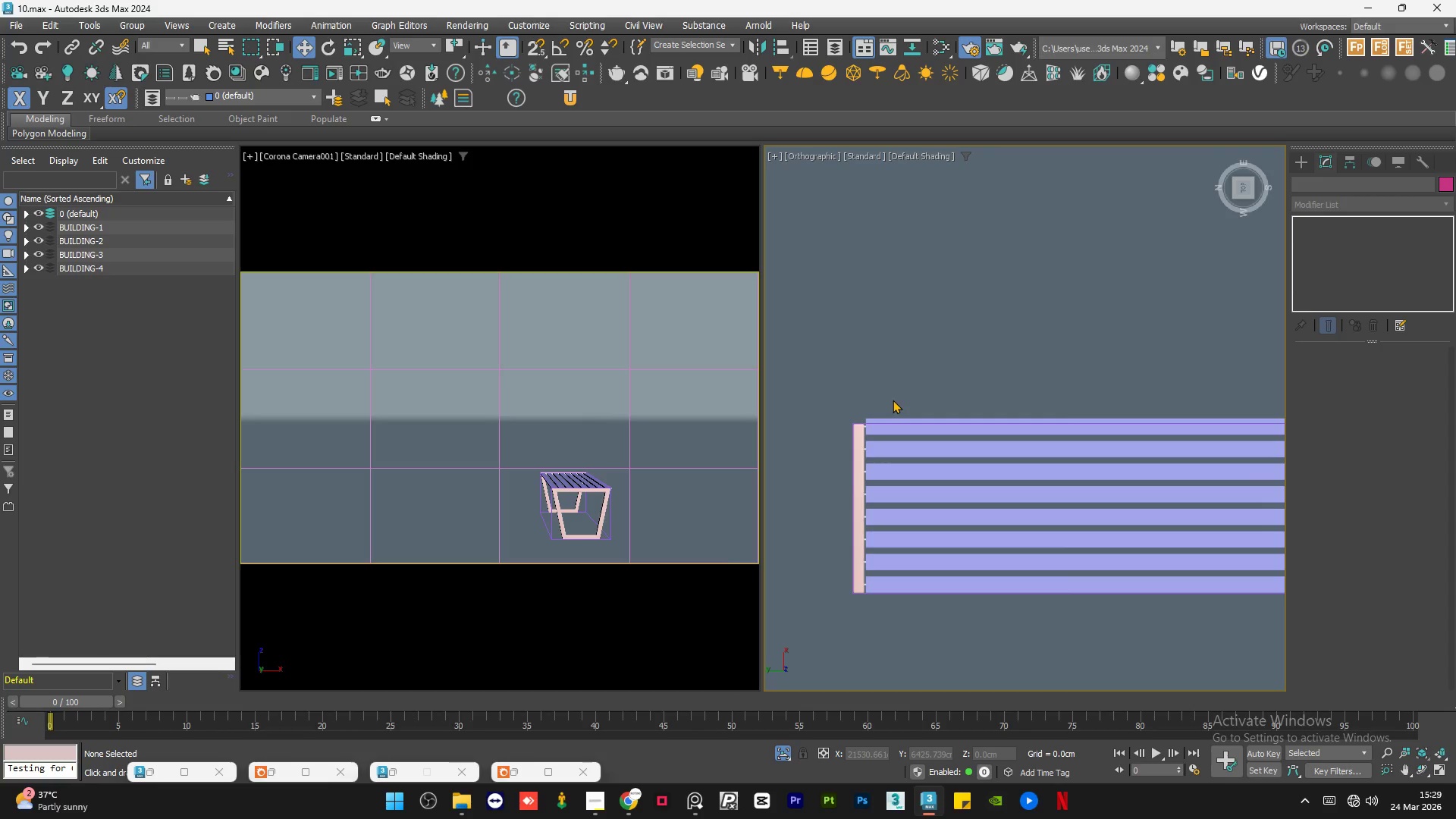 
wait(60.67)
 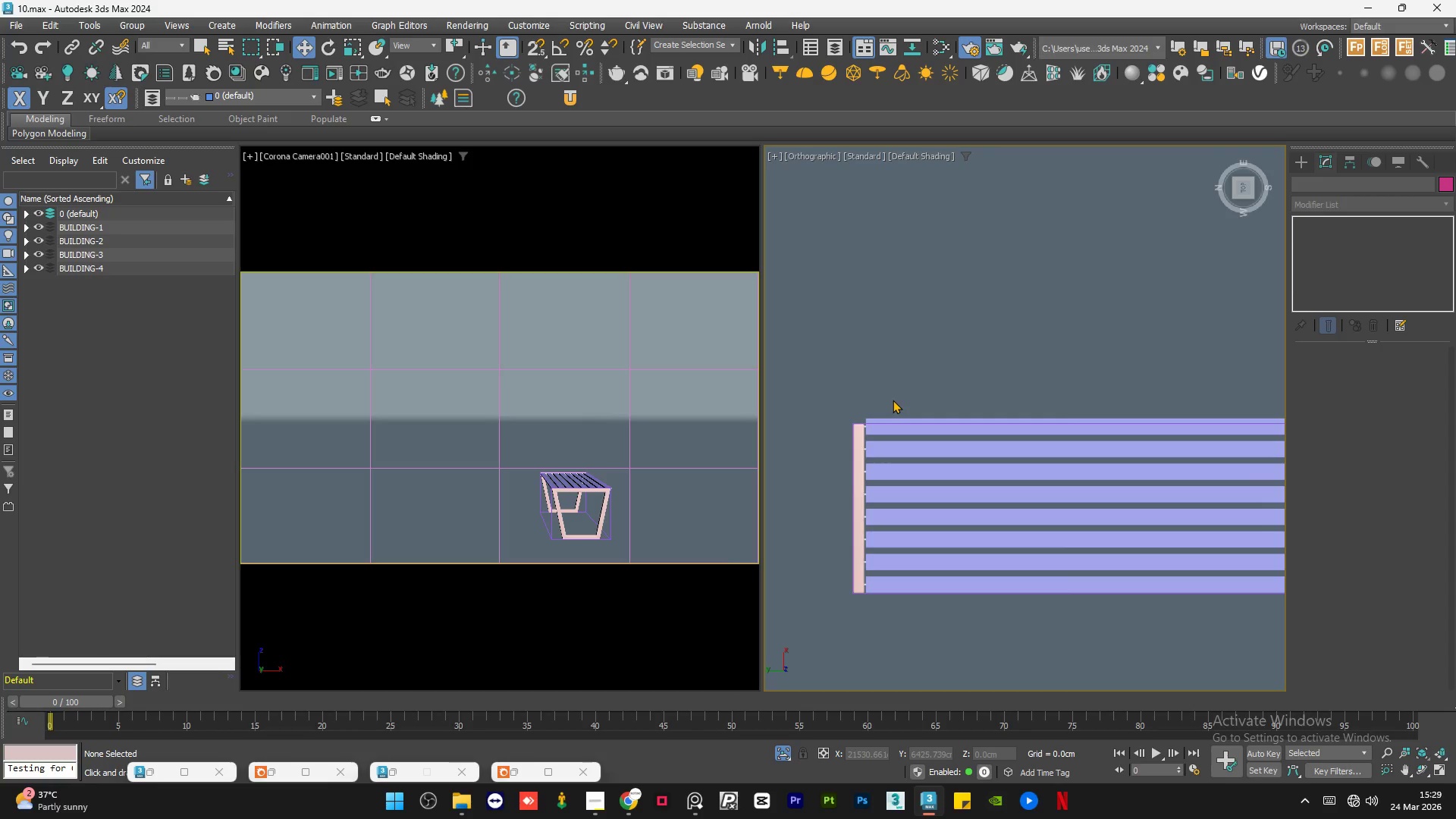 
scroll: coordinate [895, 395], scroll_direction: down, amount: 2.0
 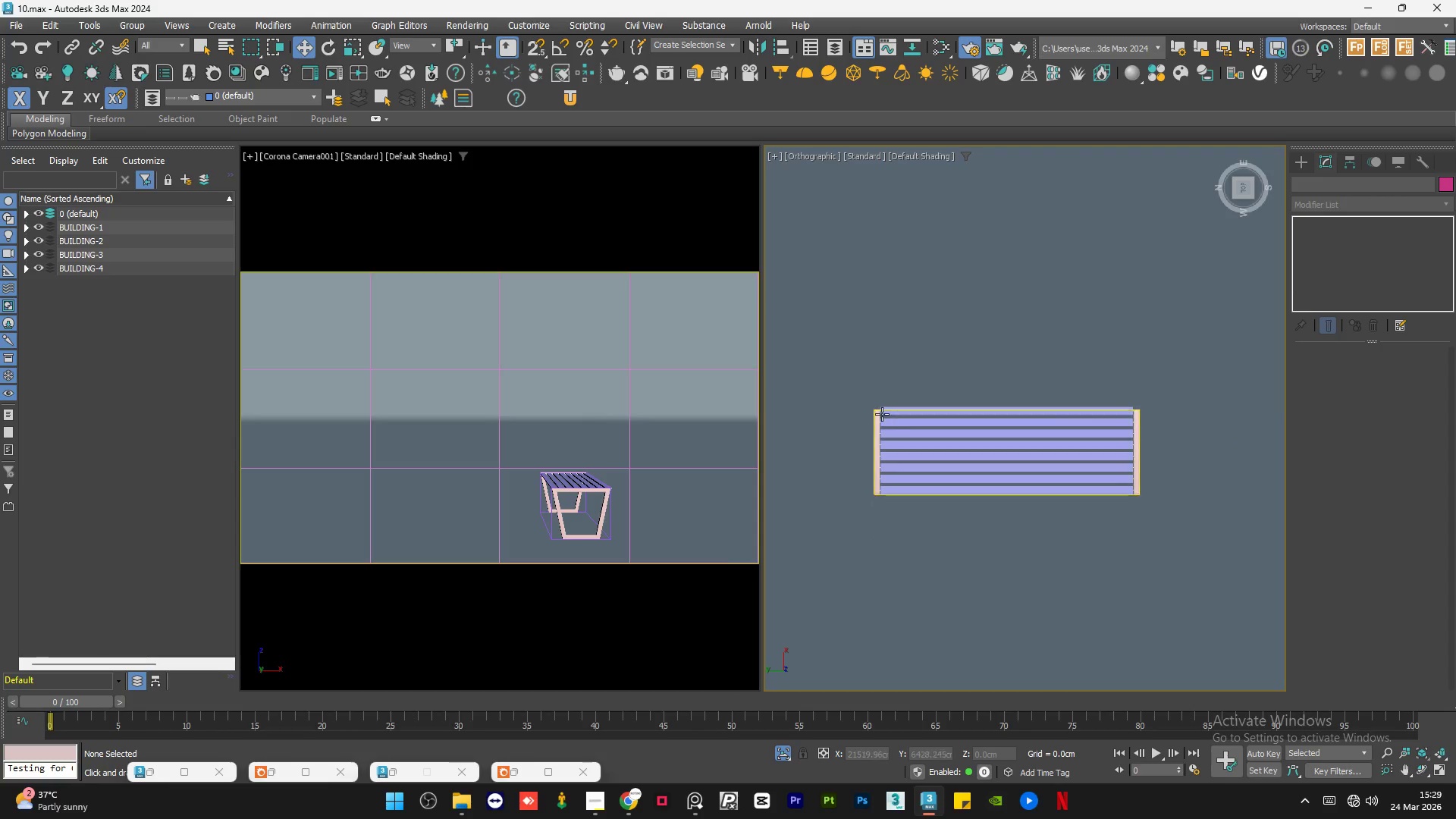 
scroll: coordinate [898, 475], scroll_direction: up, amount: 3.0
 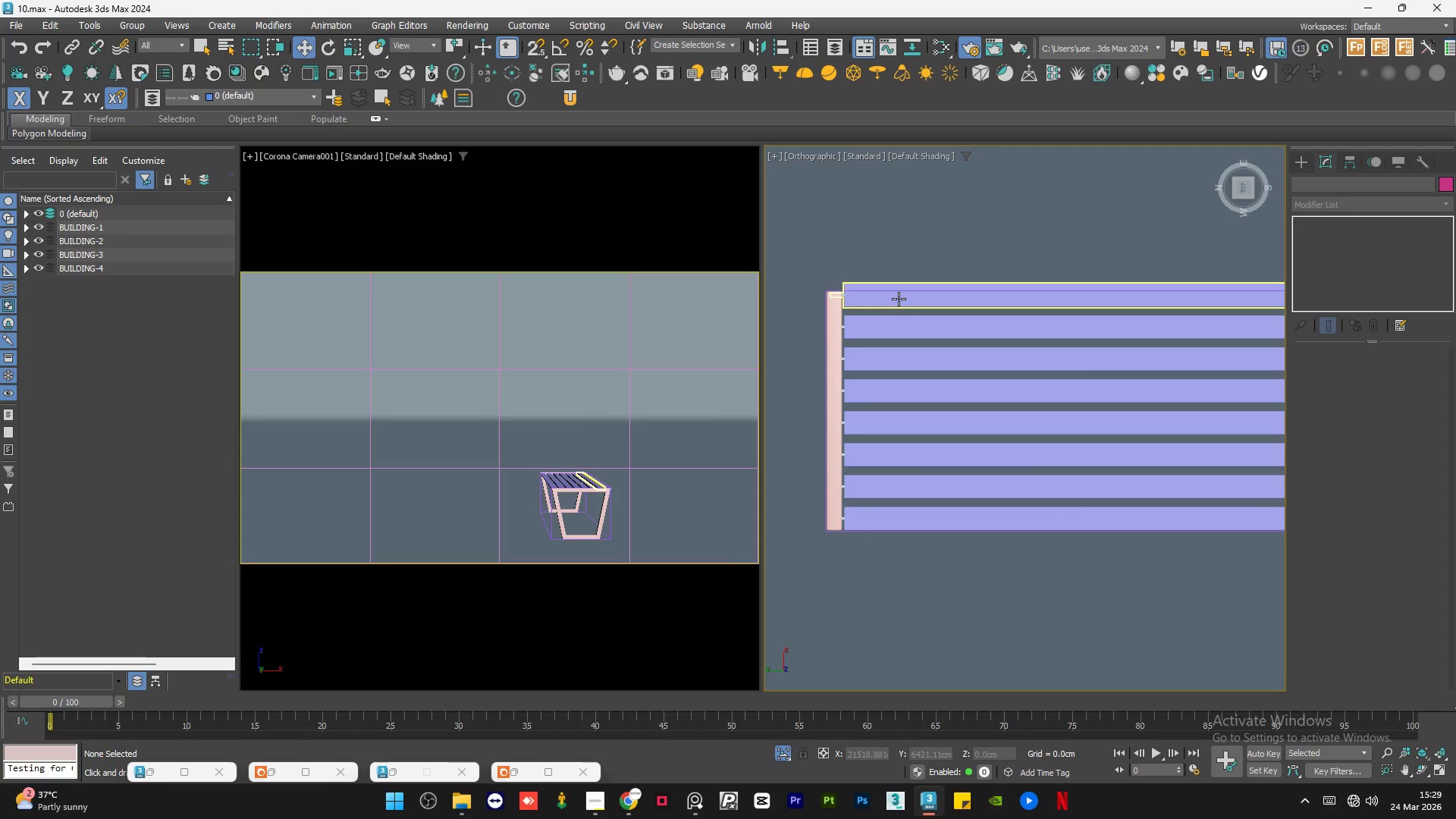 
key(Control+Z)
 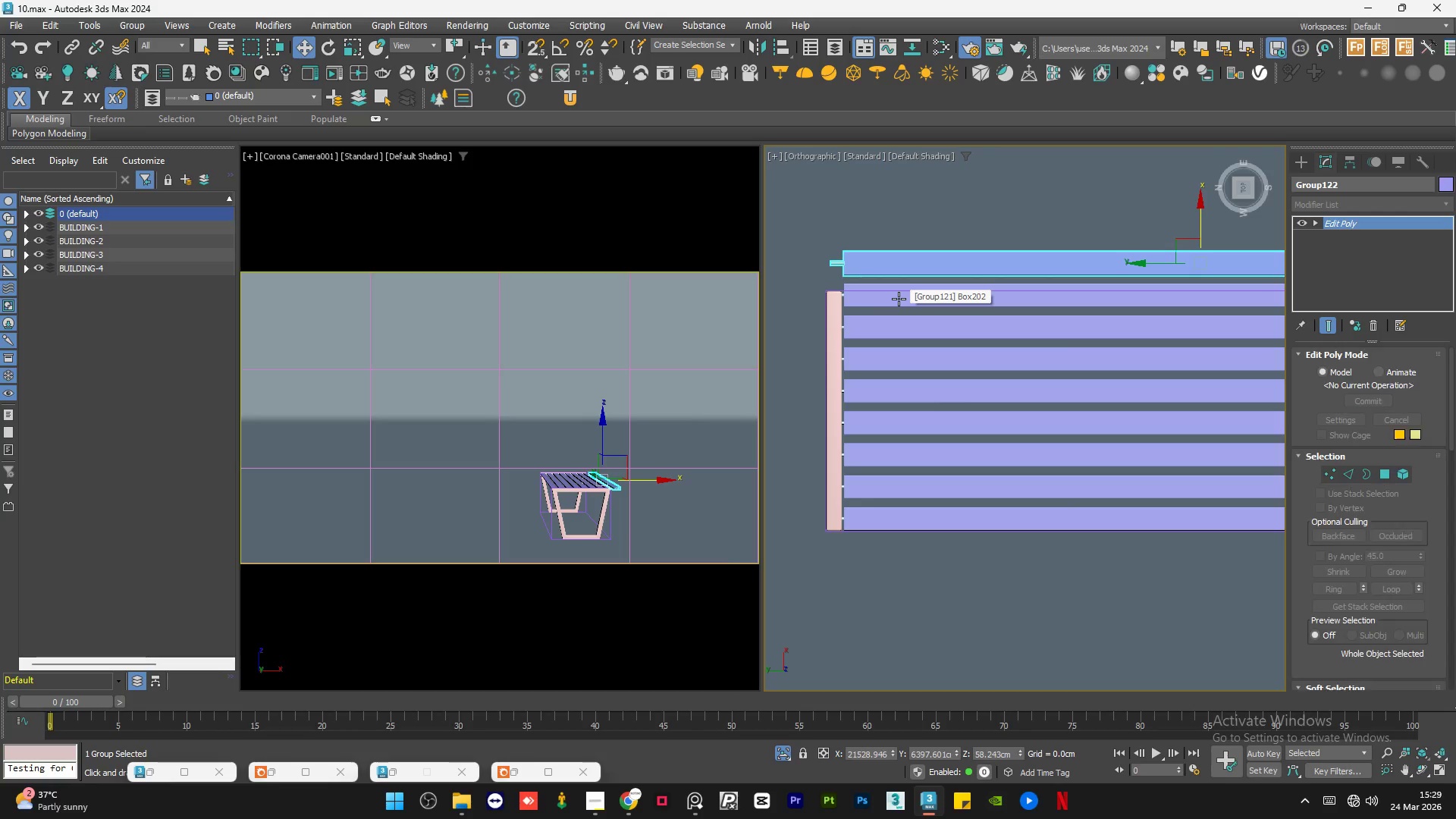 
key(Control+Z)
 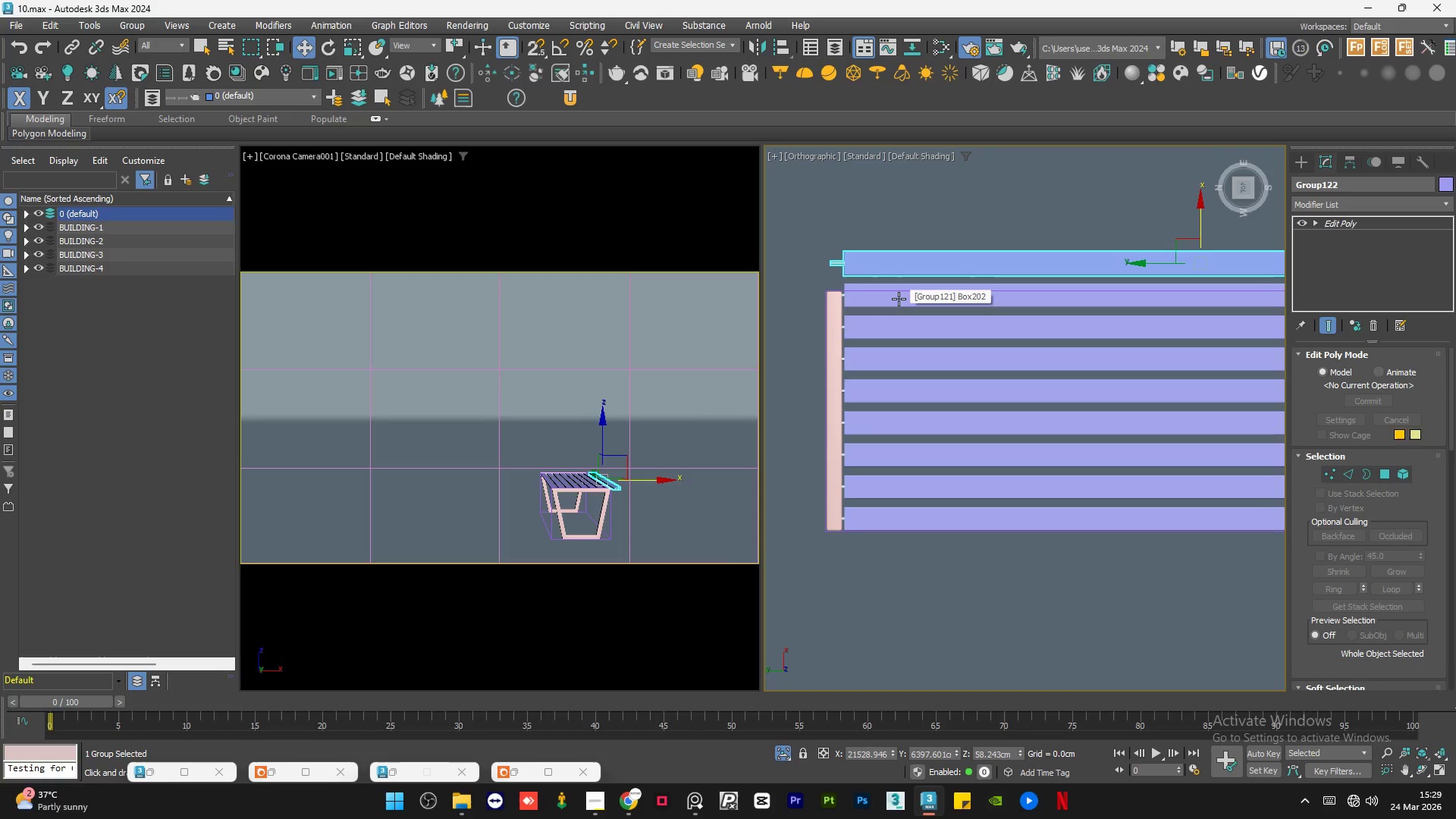 
key(Control+Z)
 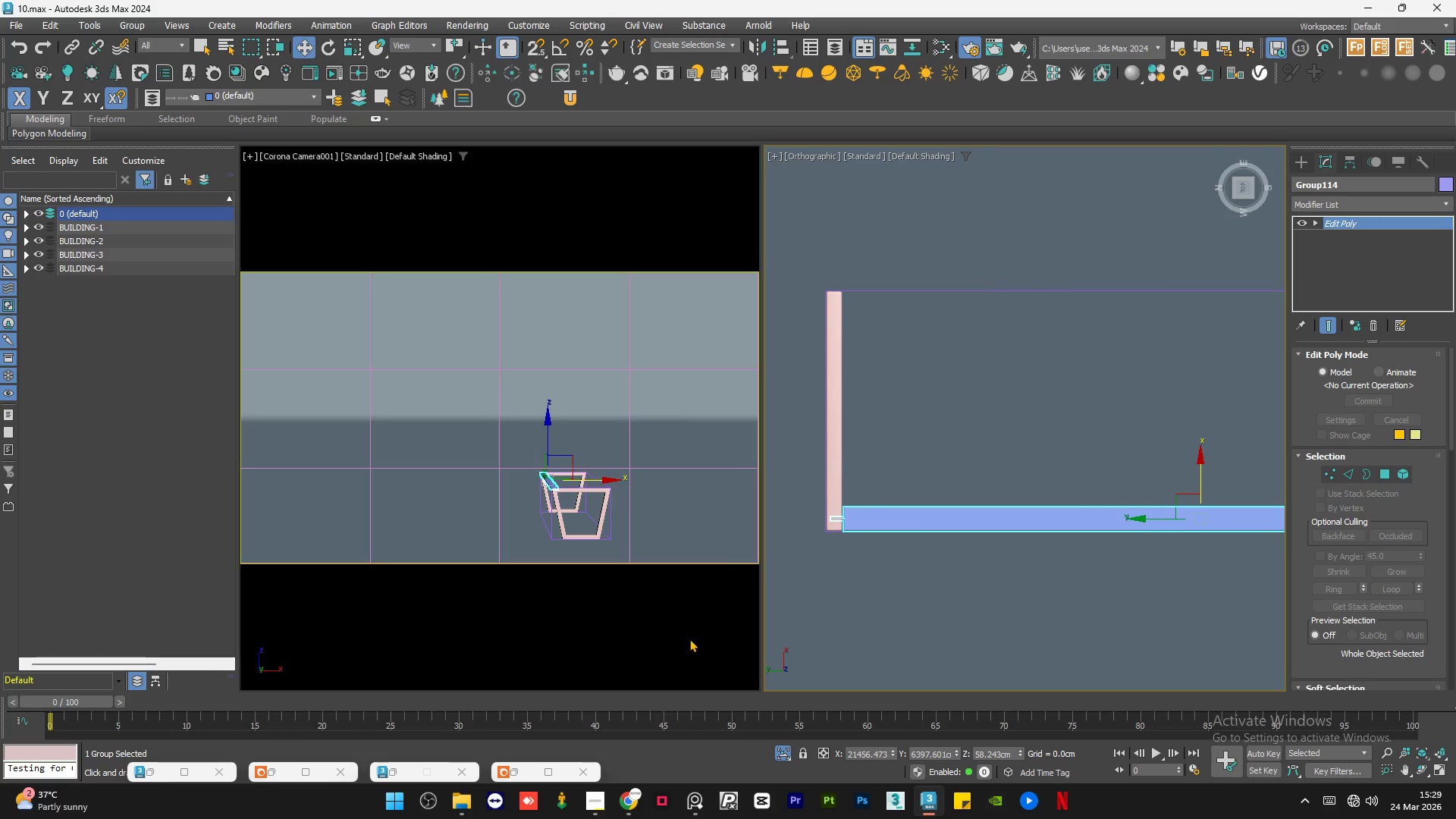 
left_click([596, 800])